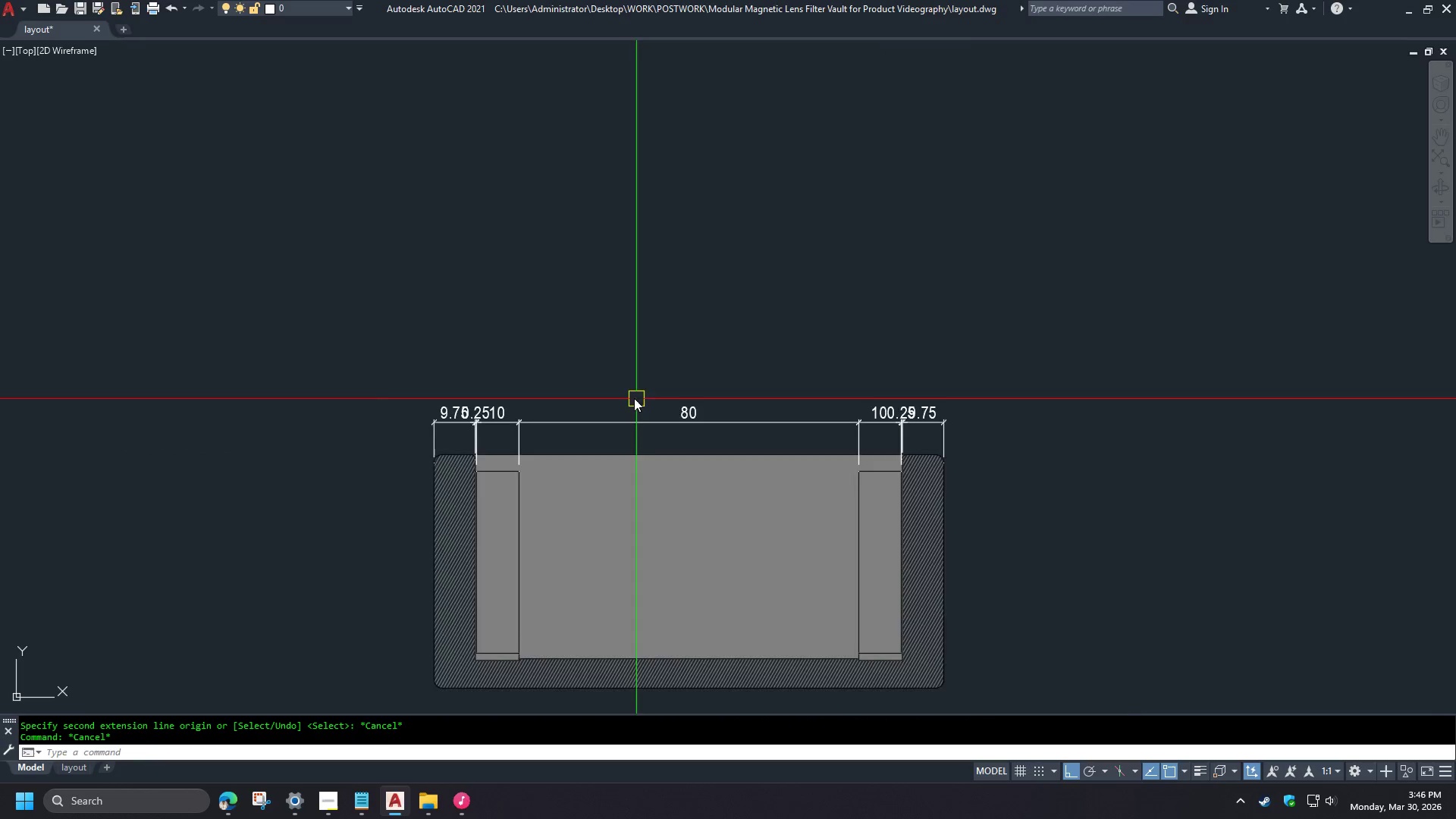 
scroll: coordinate [619, 397], scroll_direction: up, amount: 2.0
 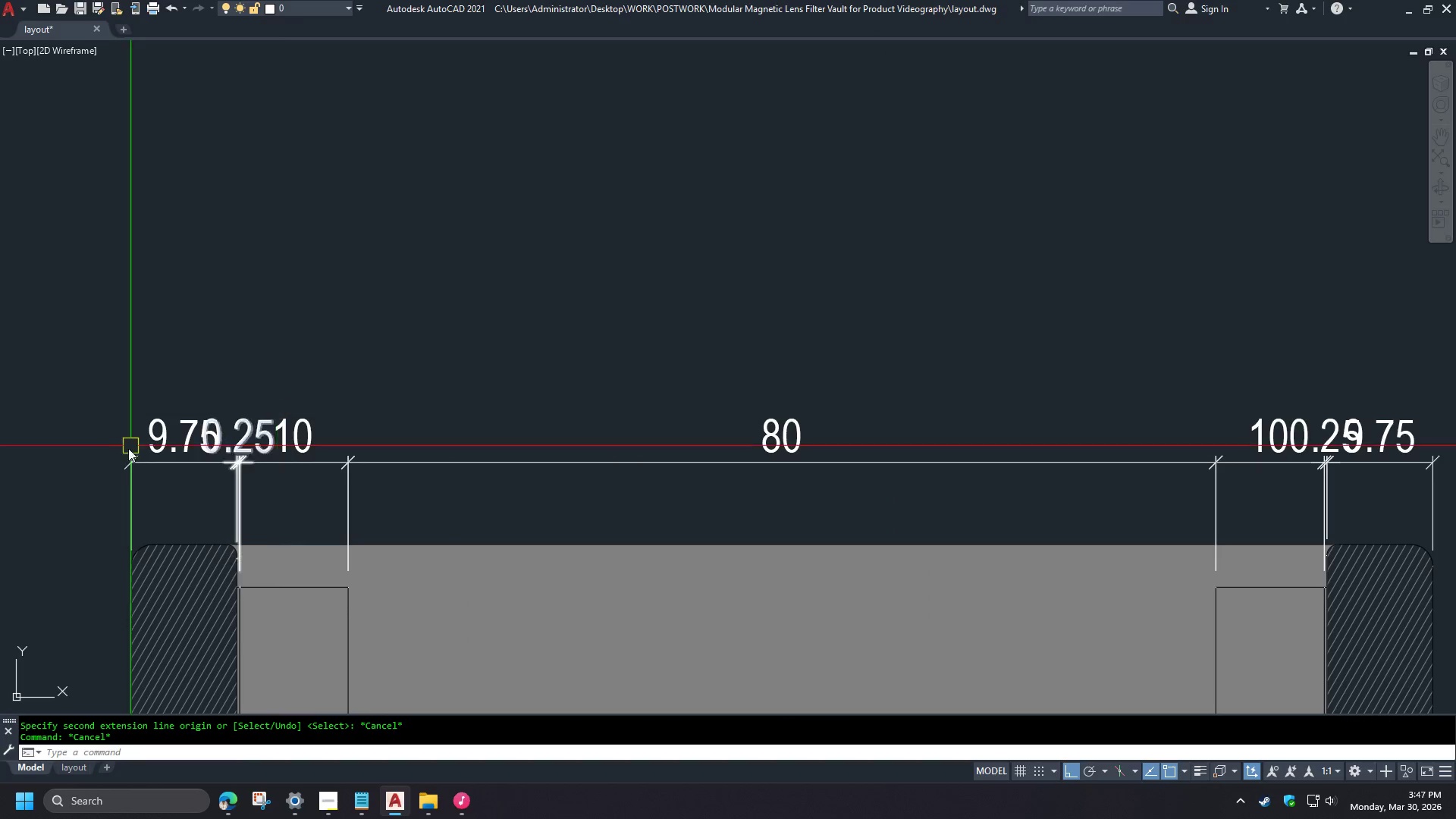 
type(dba )
 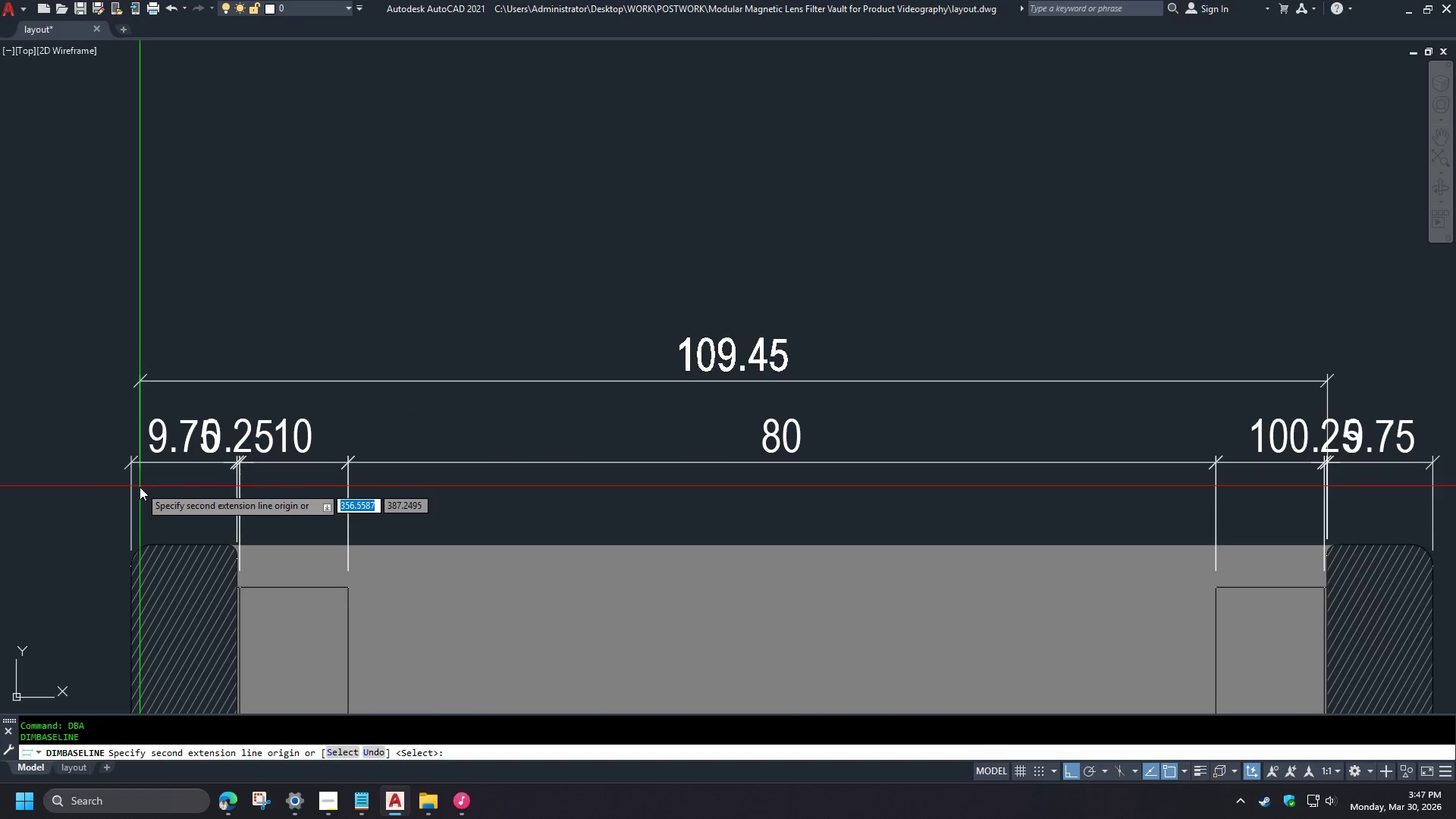 
key(Space)
 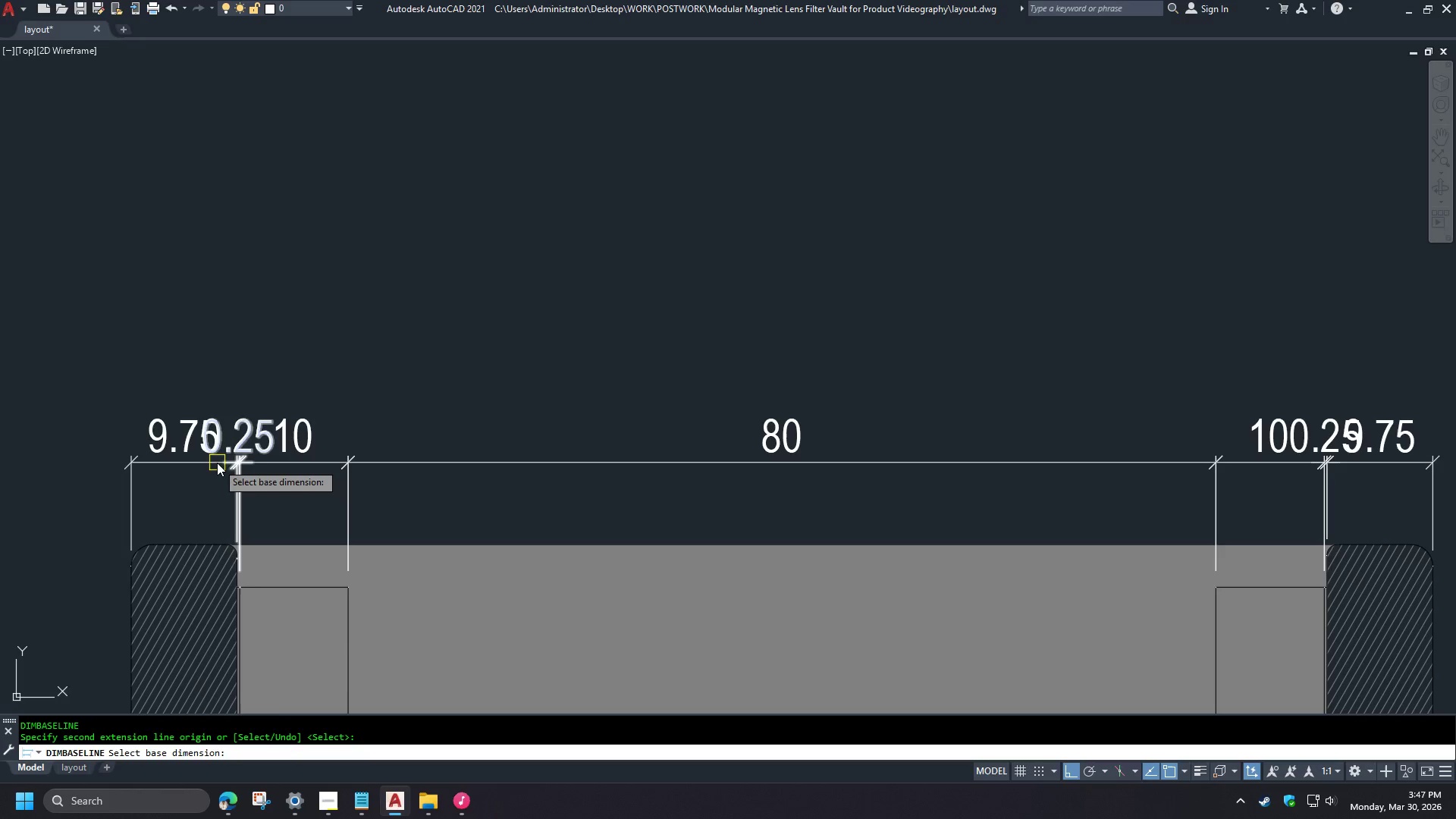 
wait(5.06)
 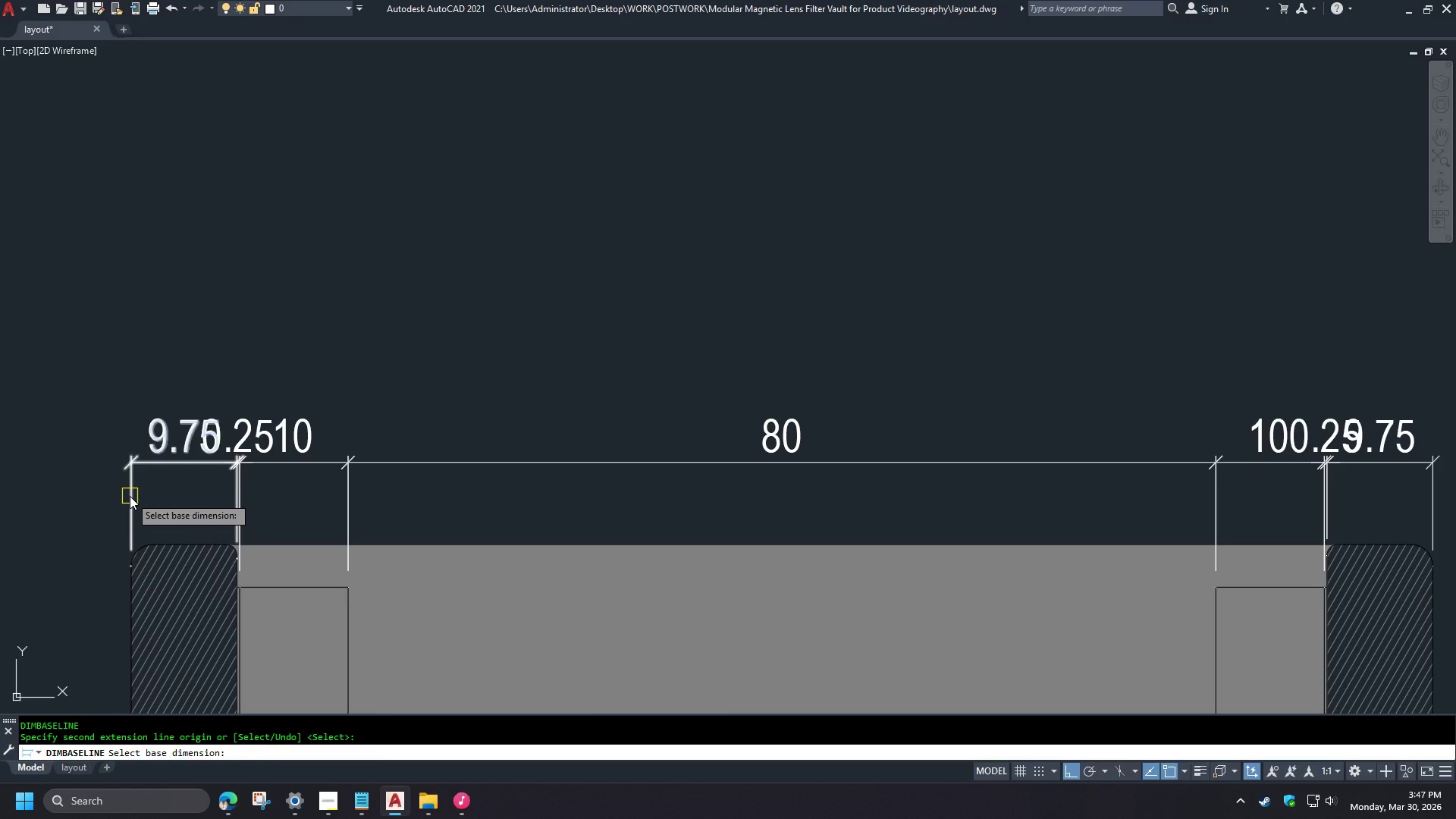 
left_click([215, 463])
 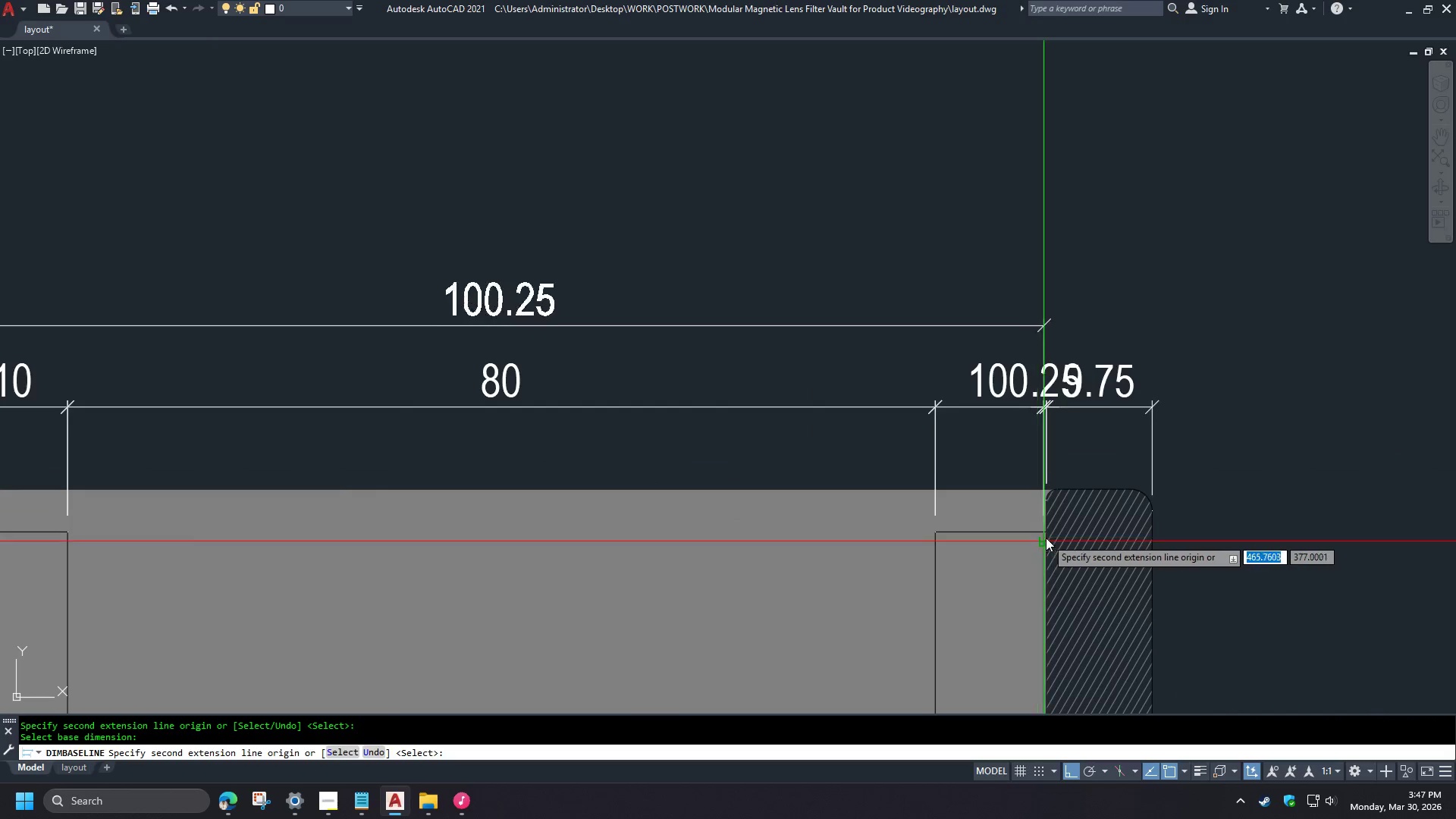 
type(en)
 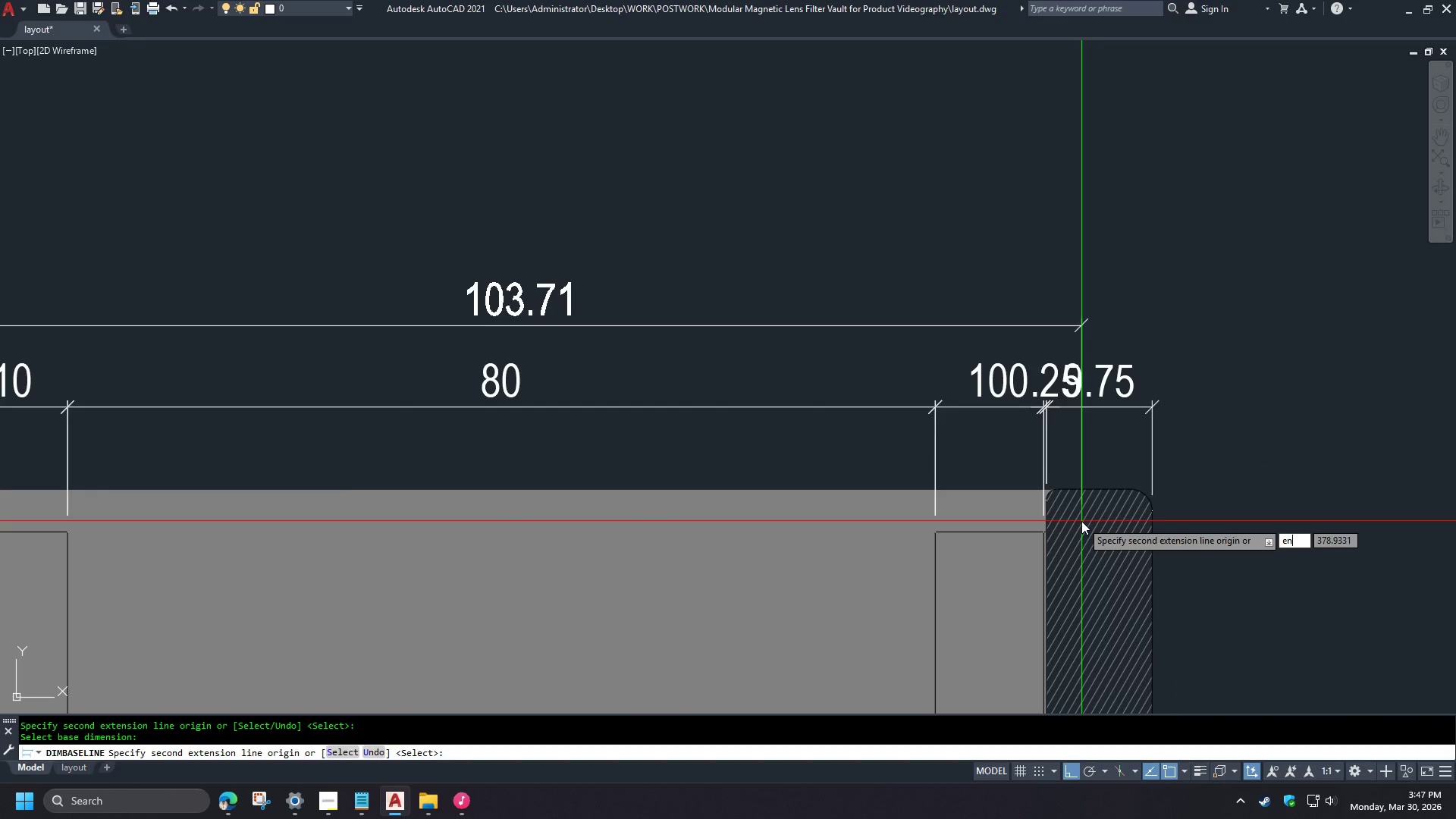 
key(D)
 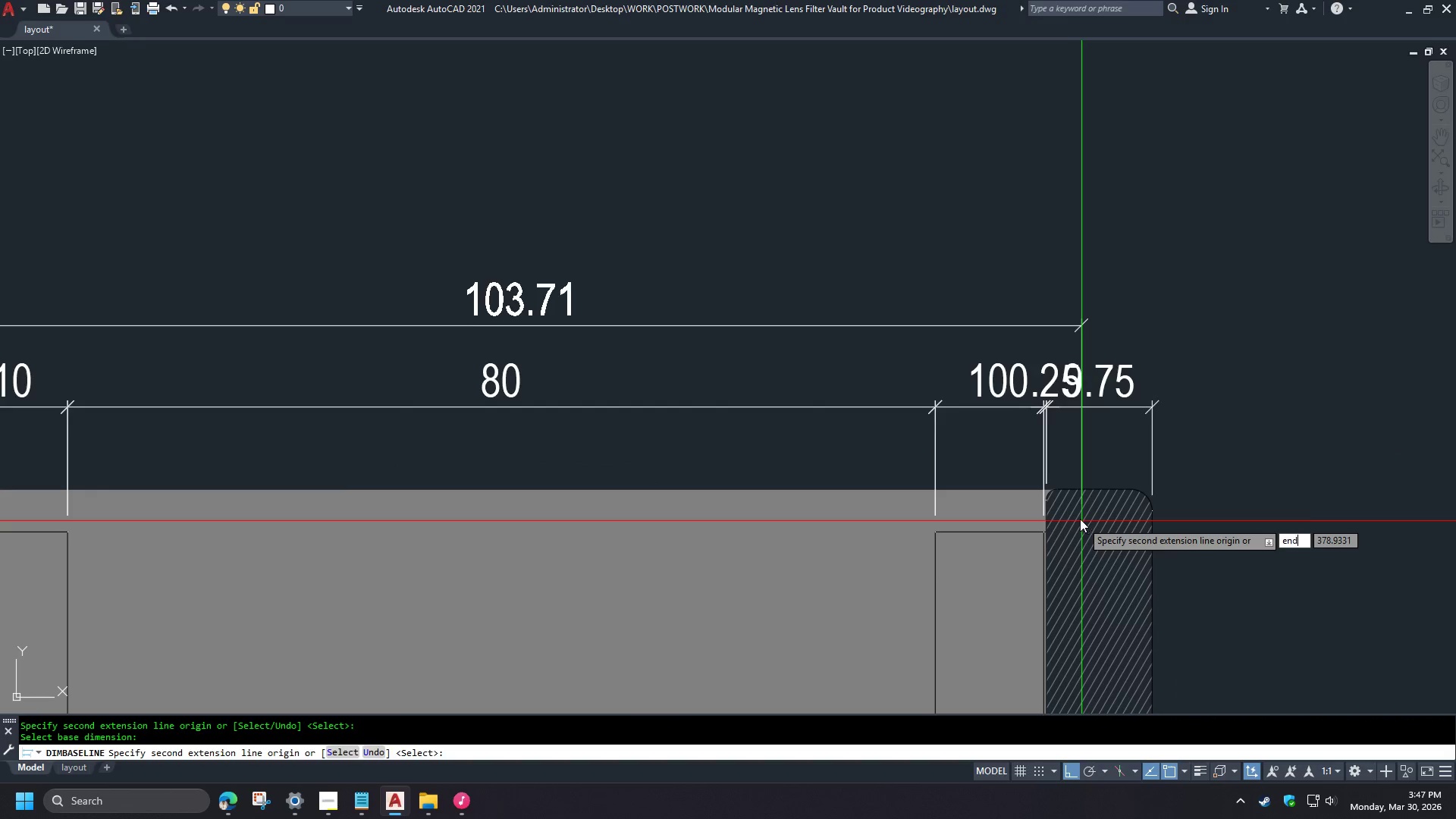 
key(Space)
 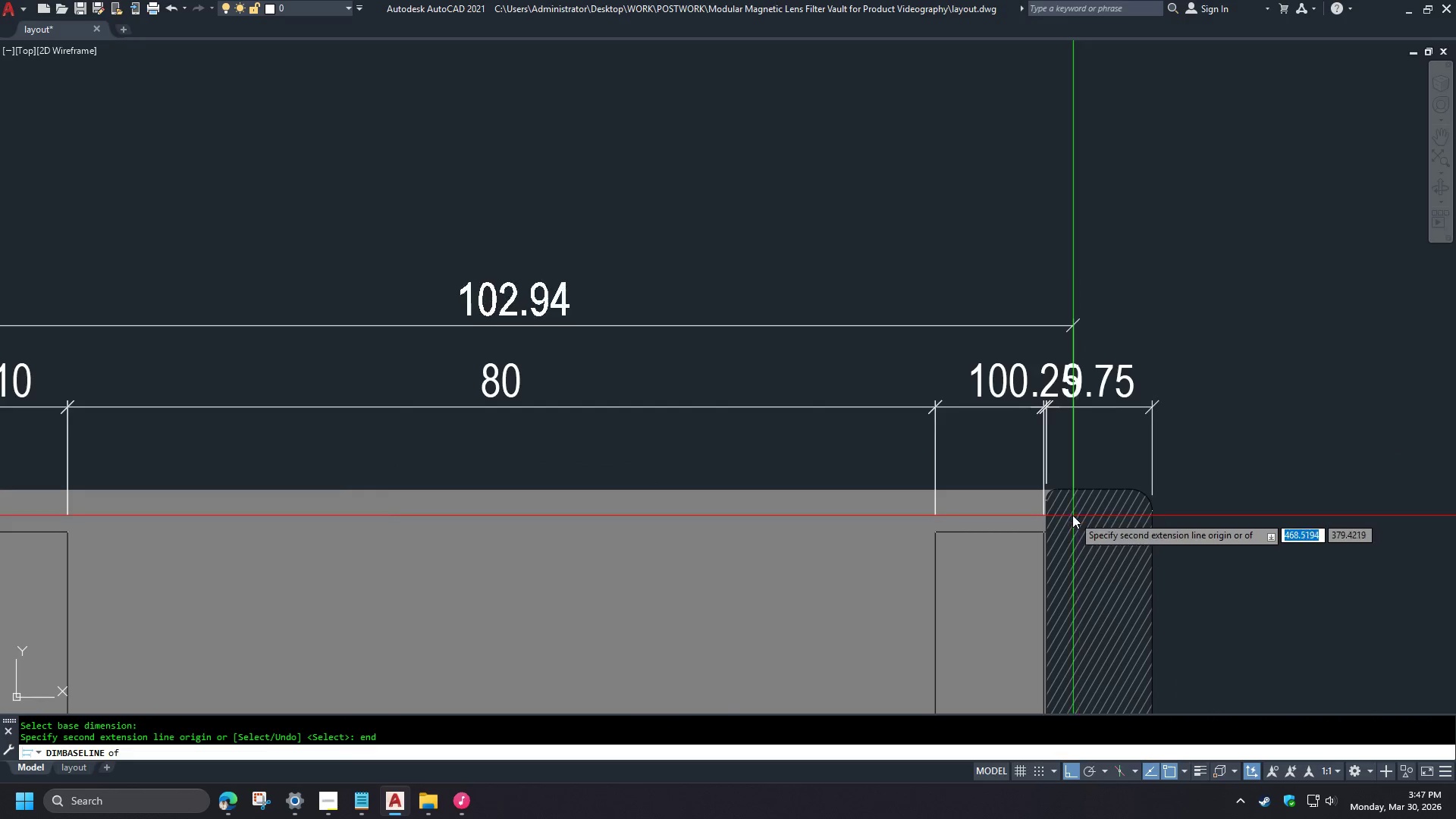 
left_click([983, 466])
 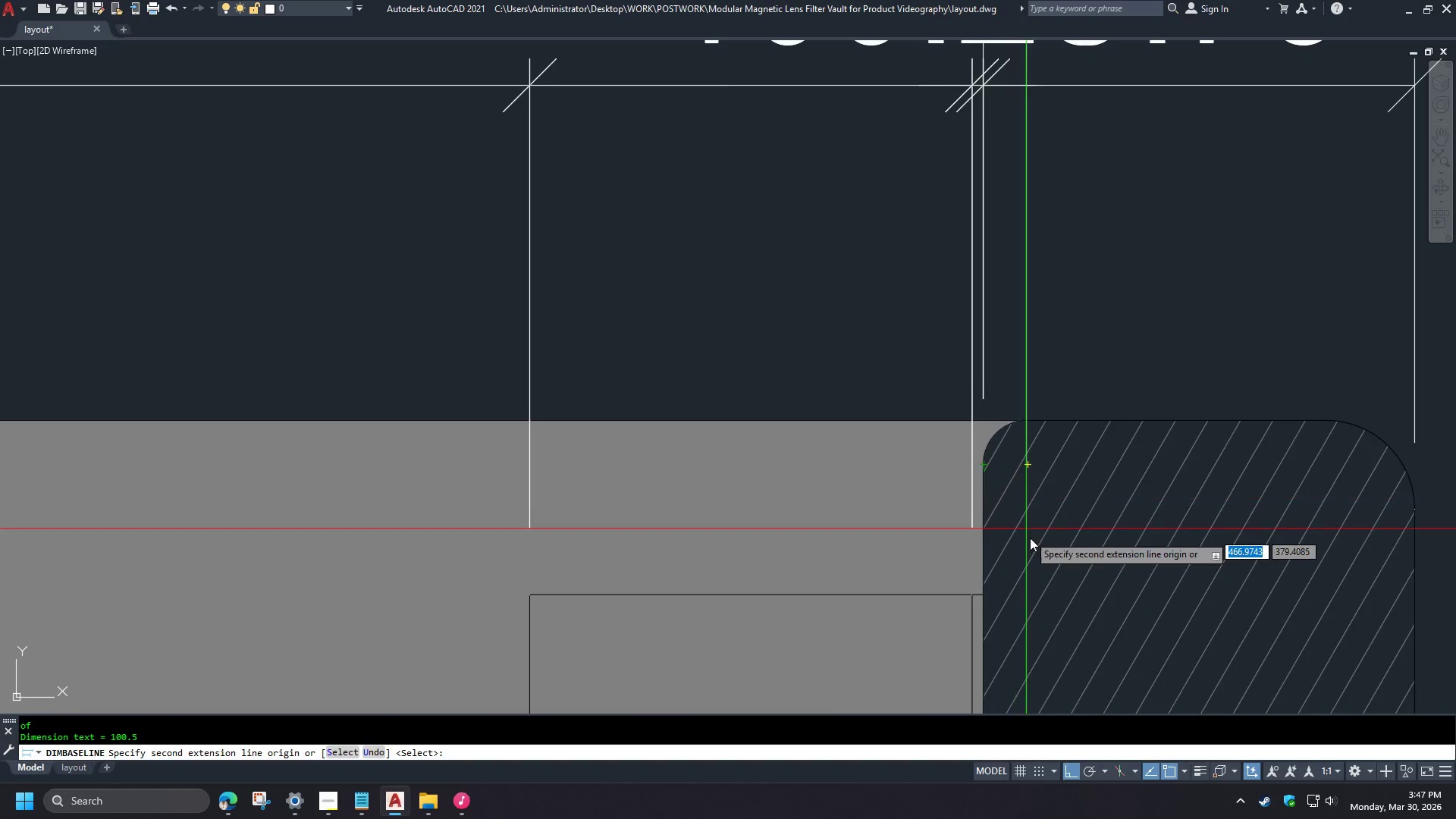 
scroll: coordinate [1060, 511], scroll_direction: up, amount: 3.0
 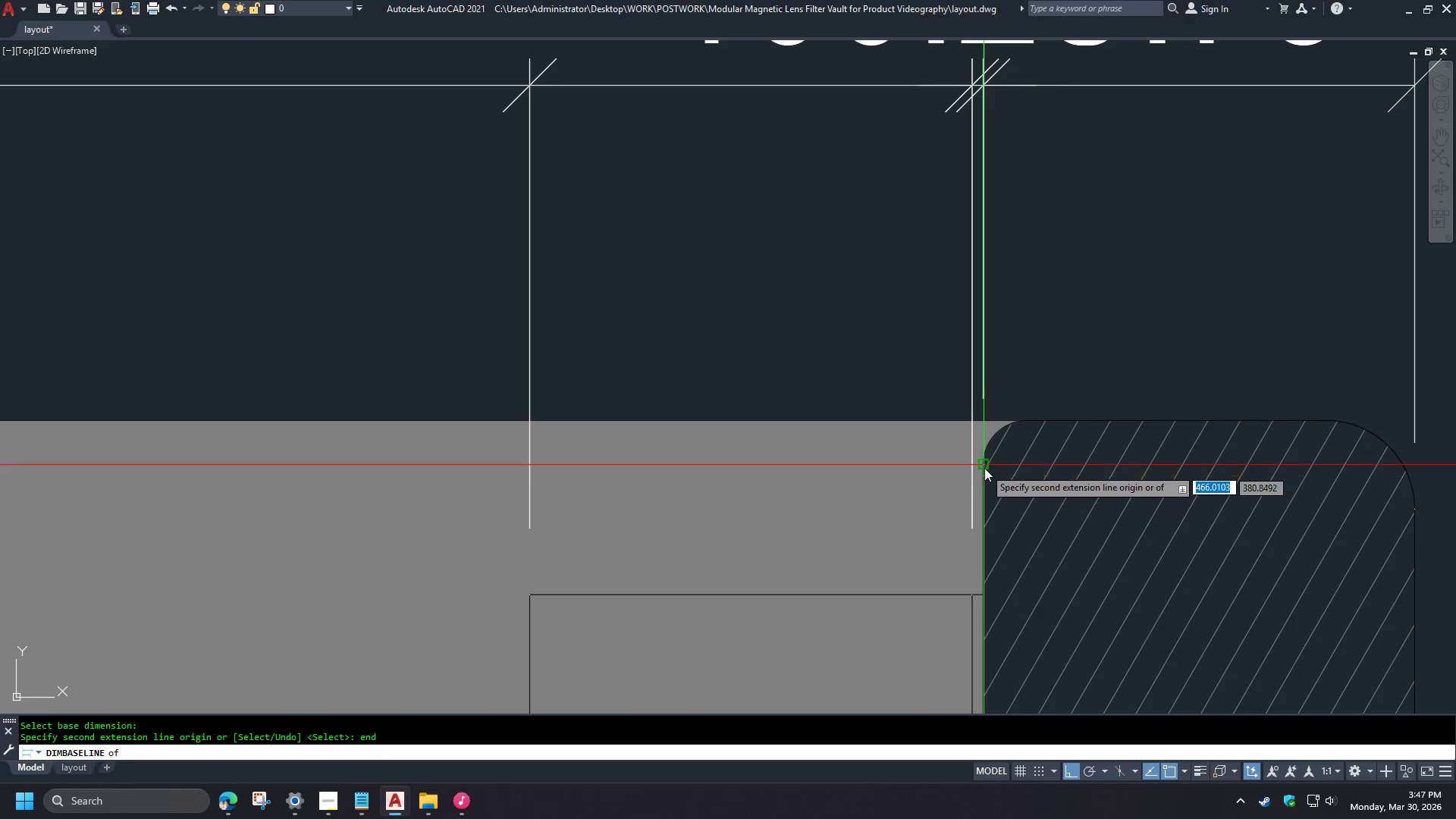 
key(Space)
 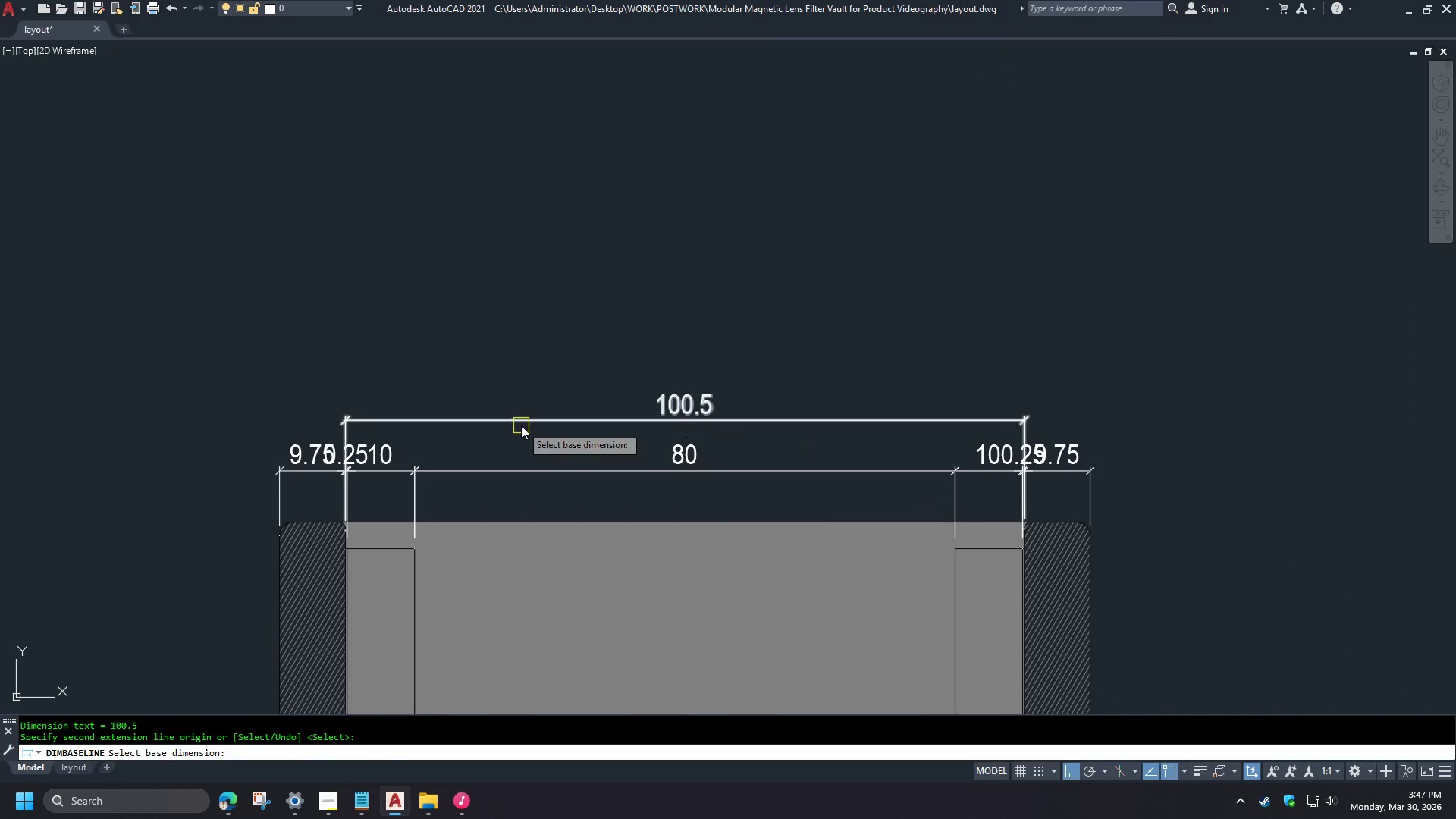 
key(Space)
 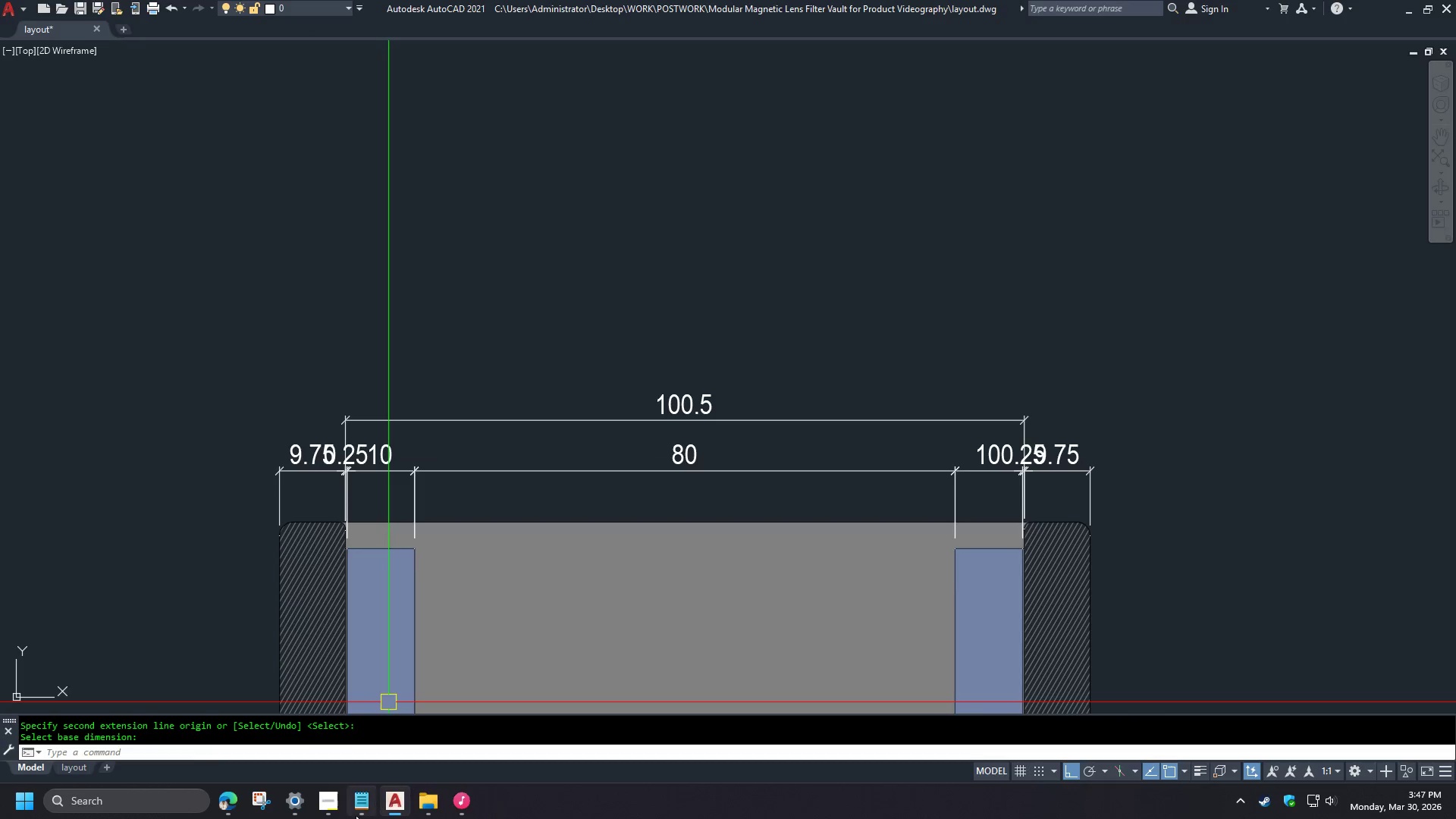 
scroll: coordinate [1032, 541], scroll_direction: down, amount: 4.0
 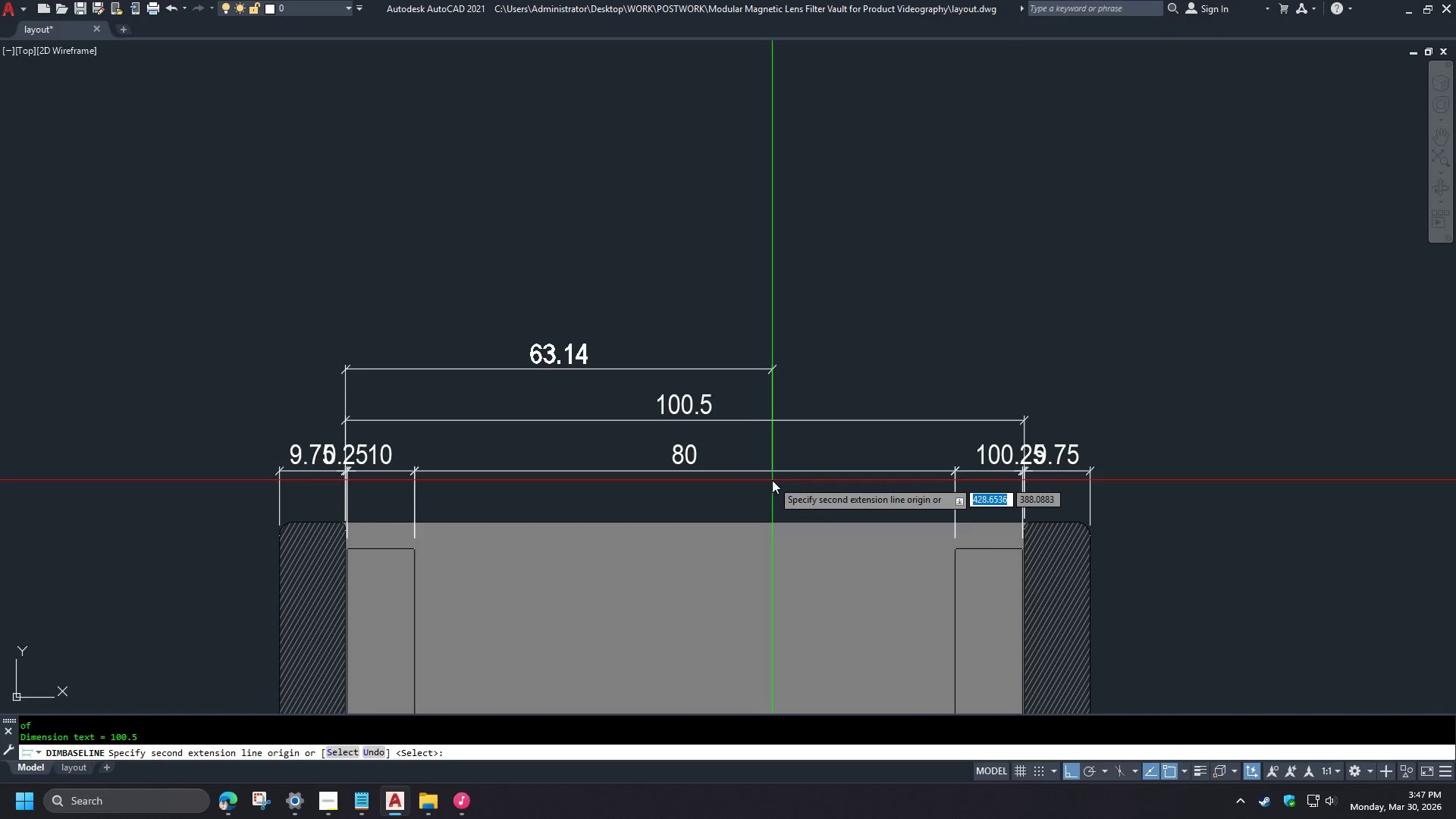 
left_click([333, 808])